 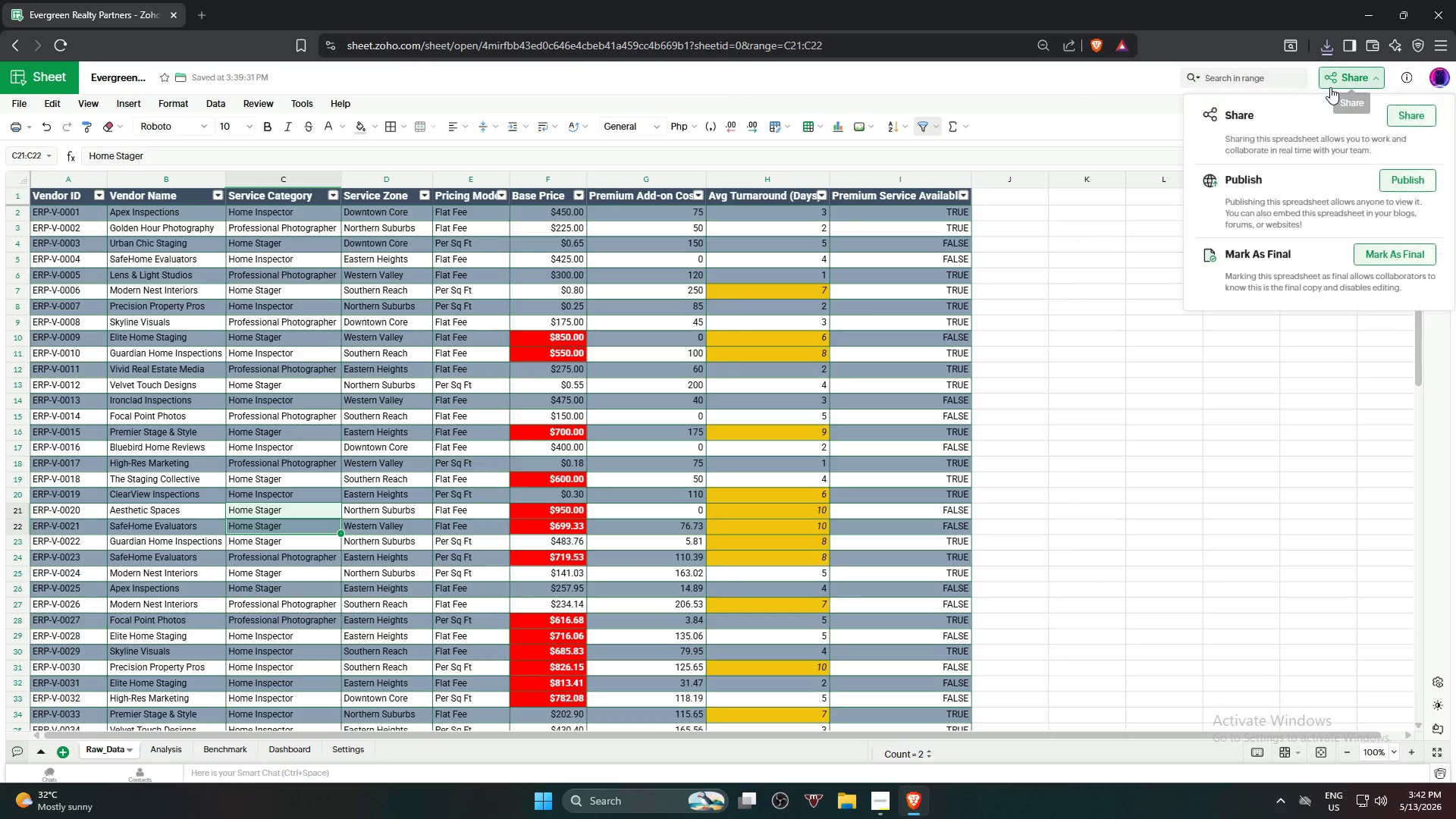 
left_click([1408, 127])
 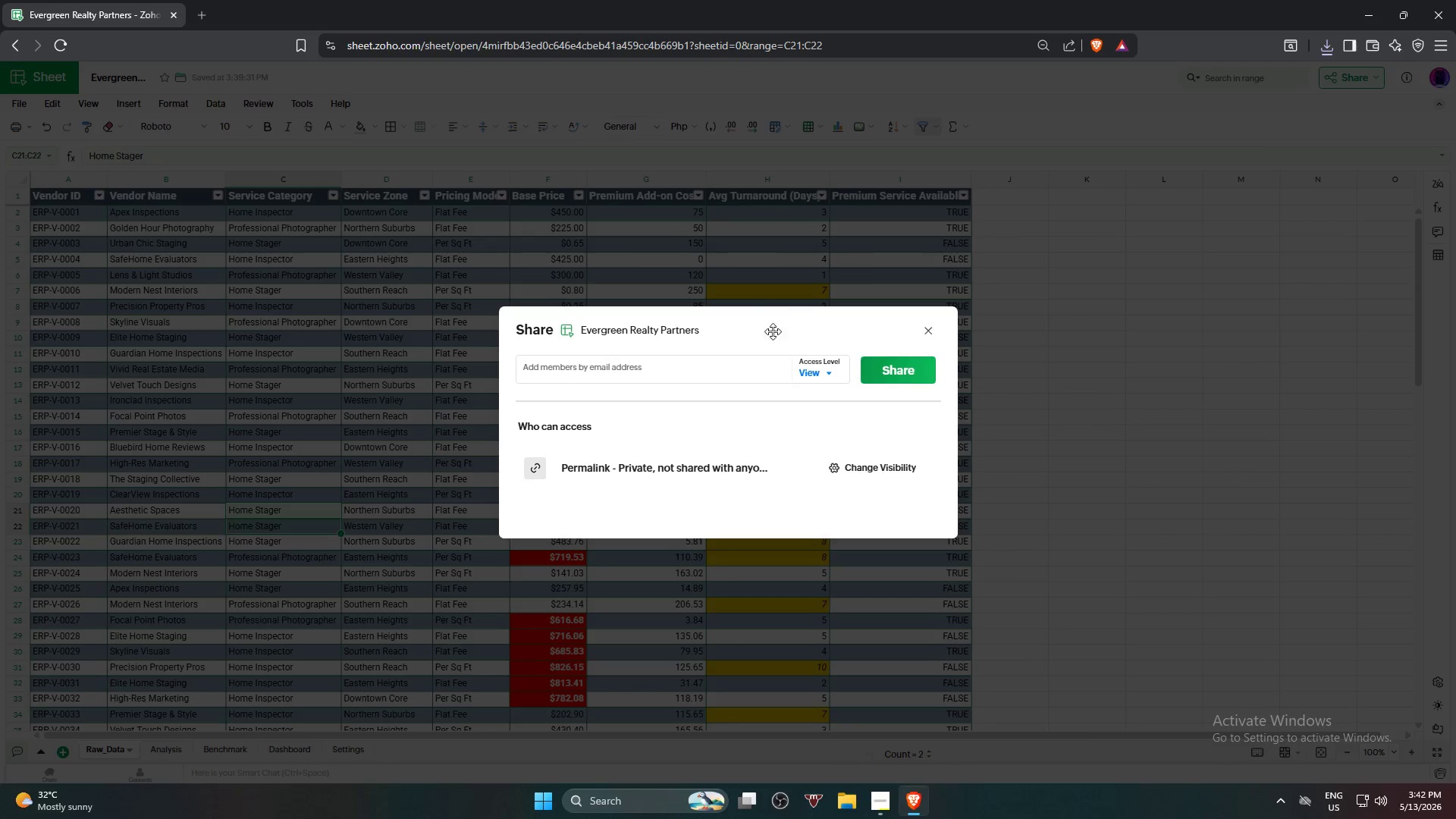 
left_click([824, 376])
 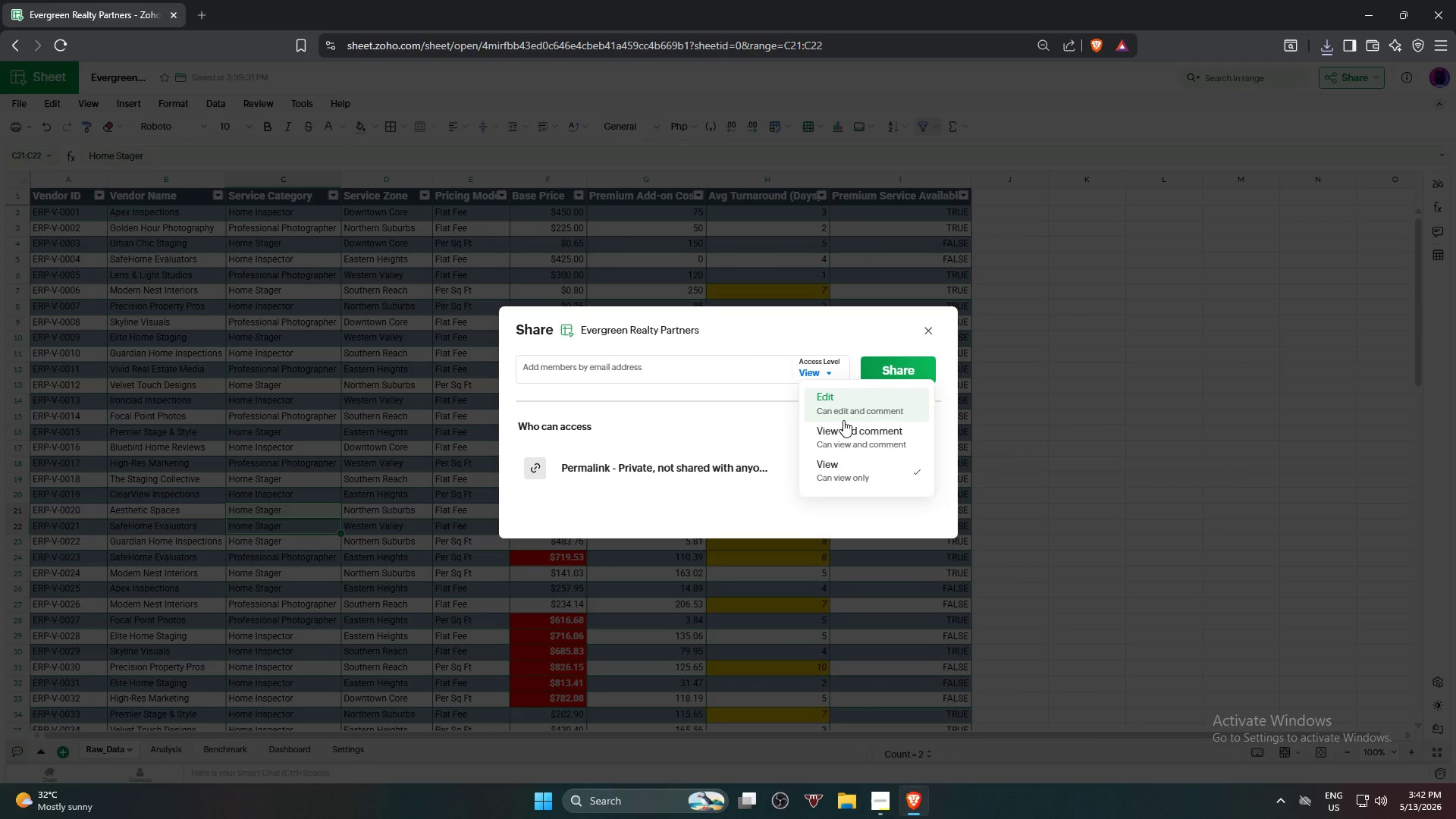 
left_click([850, 413])
 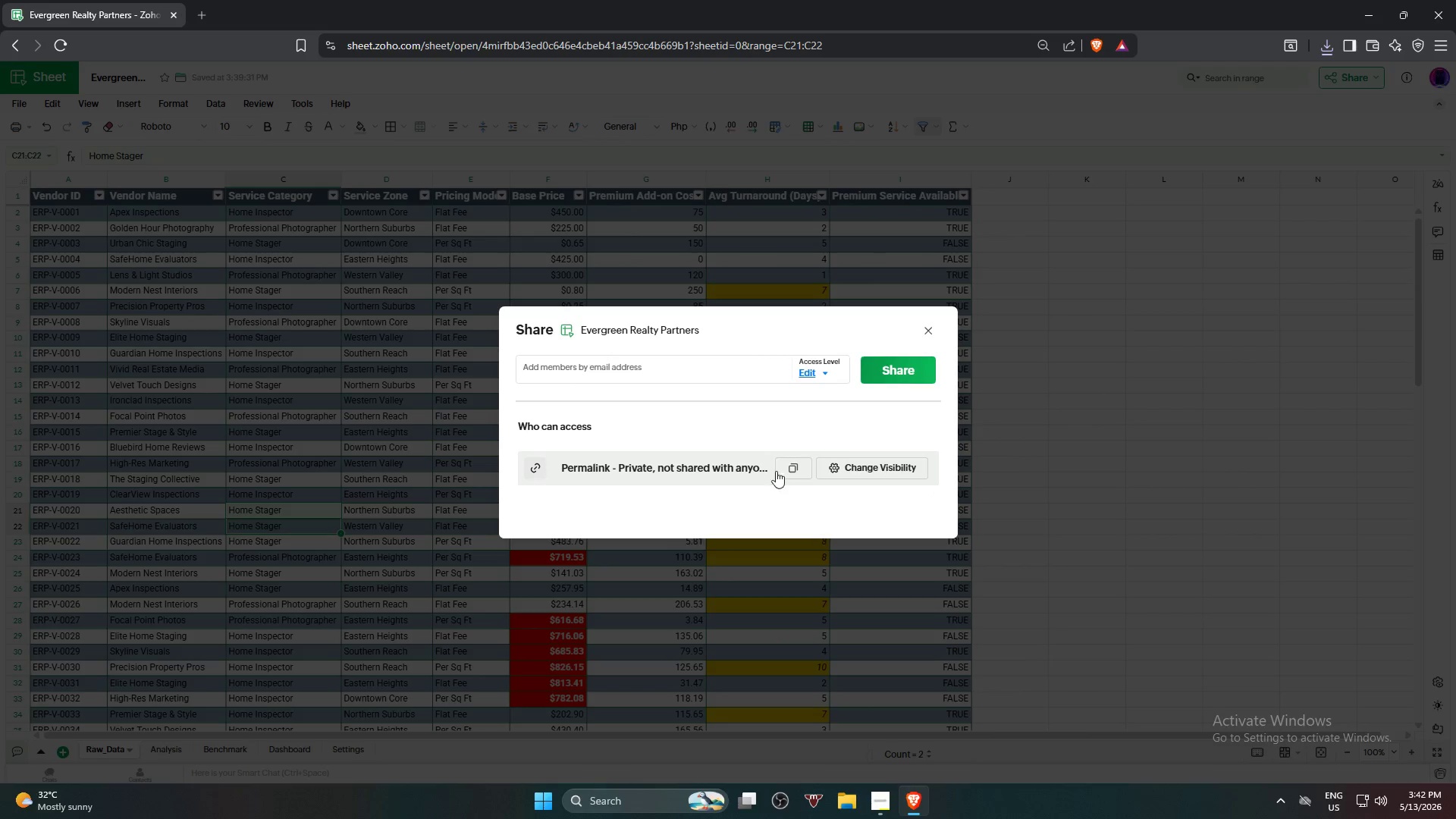 
left_click([792, 471])
 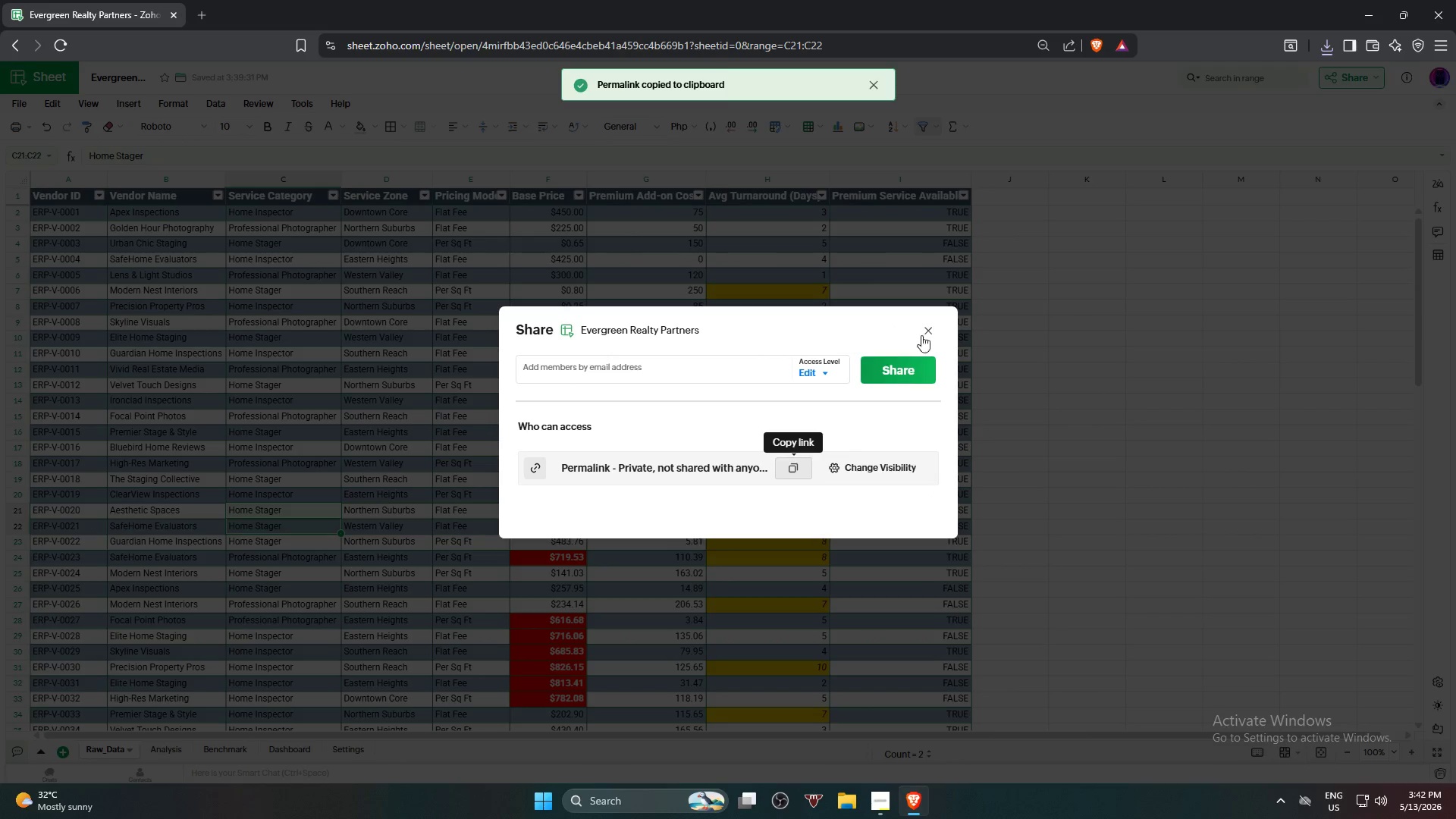 
left_click([930, 337])
 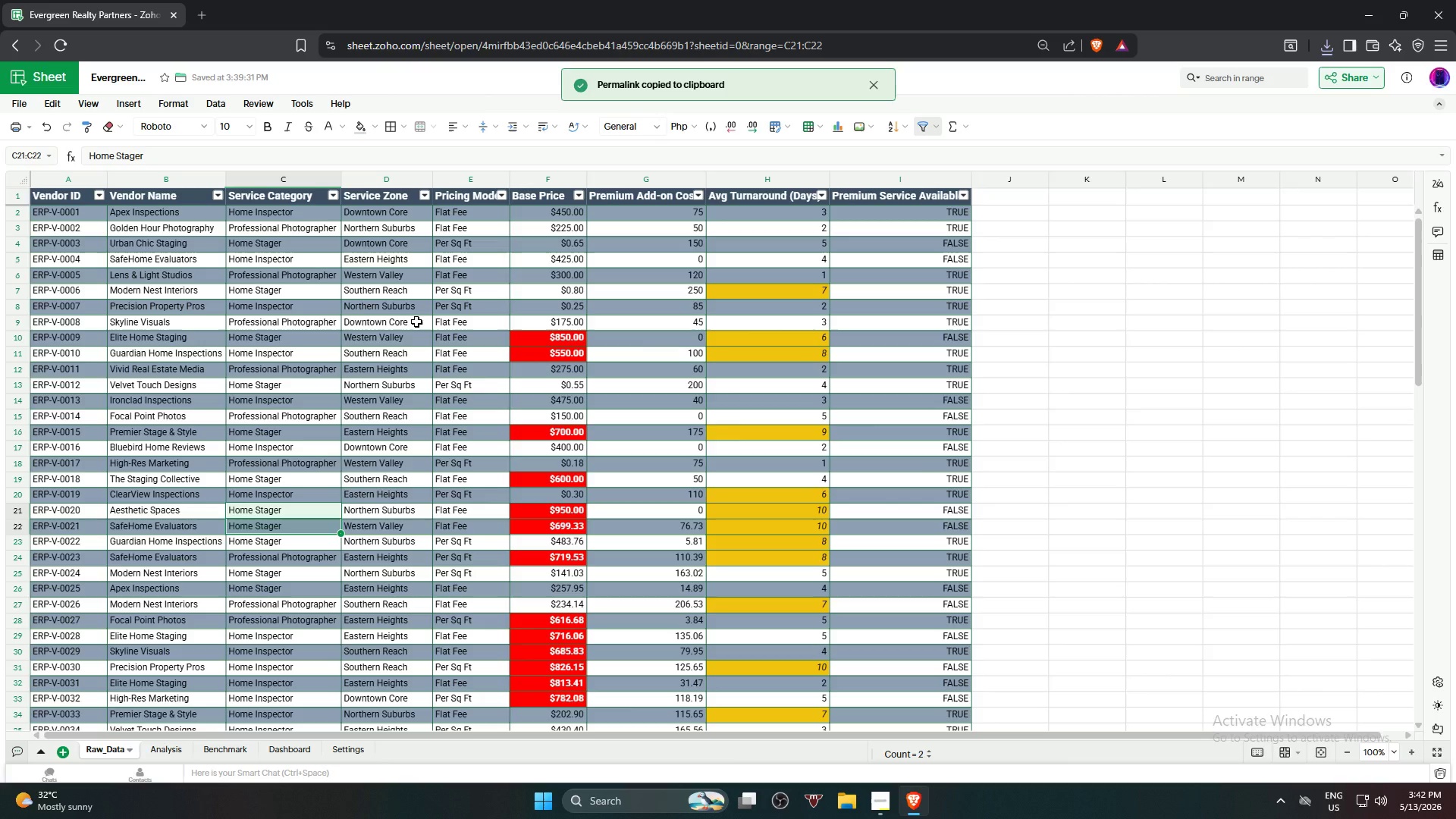 
key(Alt+AltLeft)
 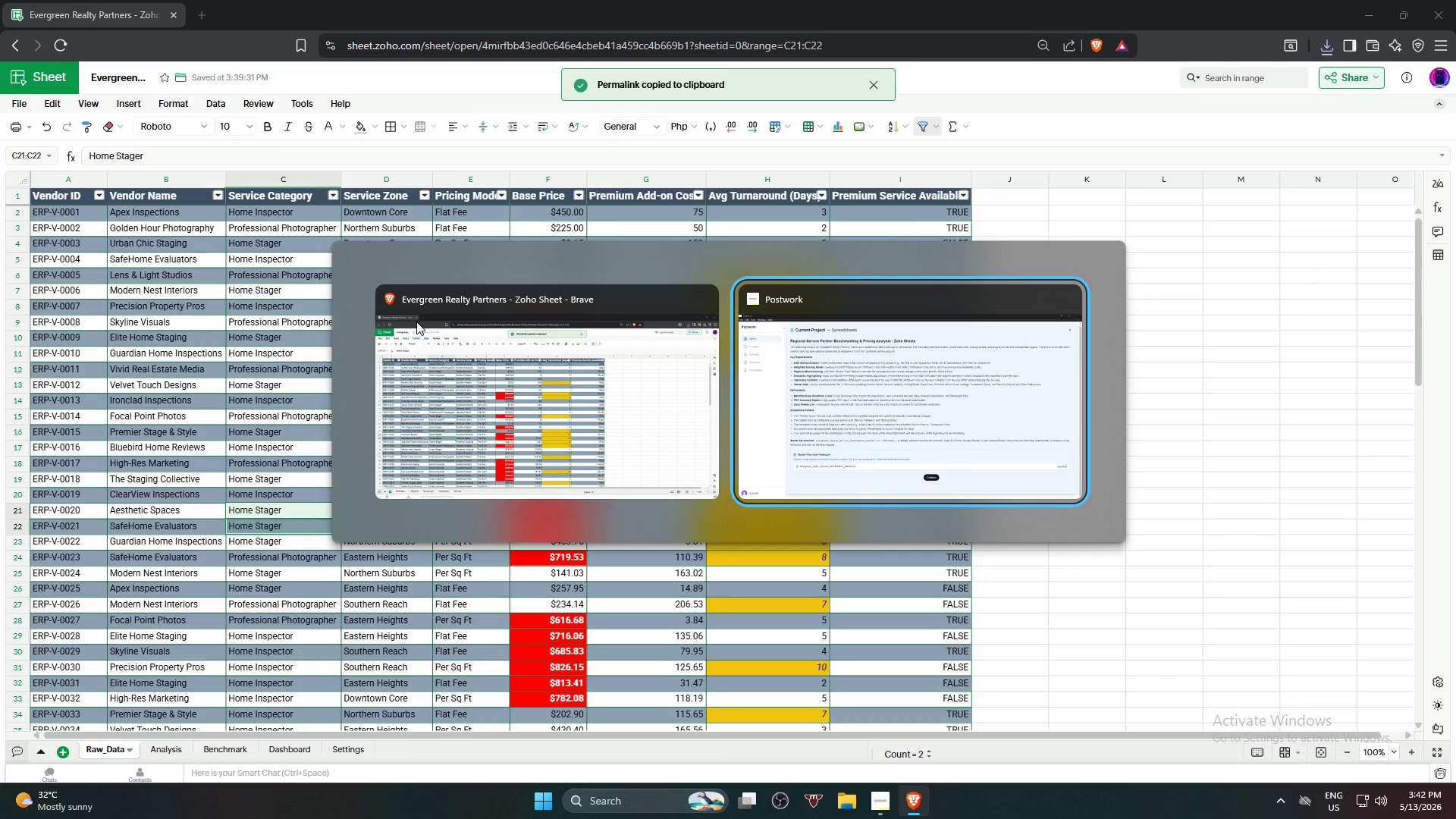 
key(Alt+Tab)